 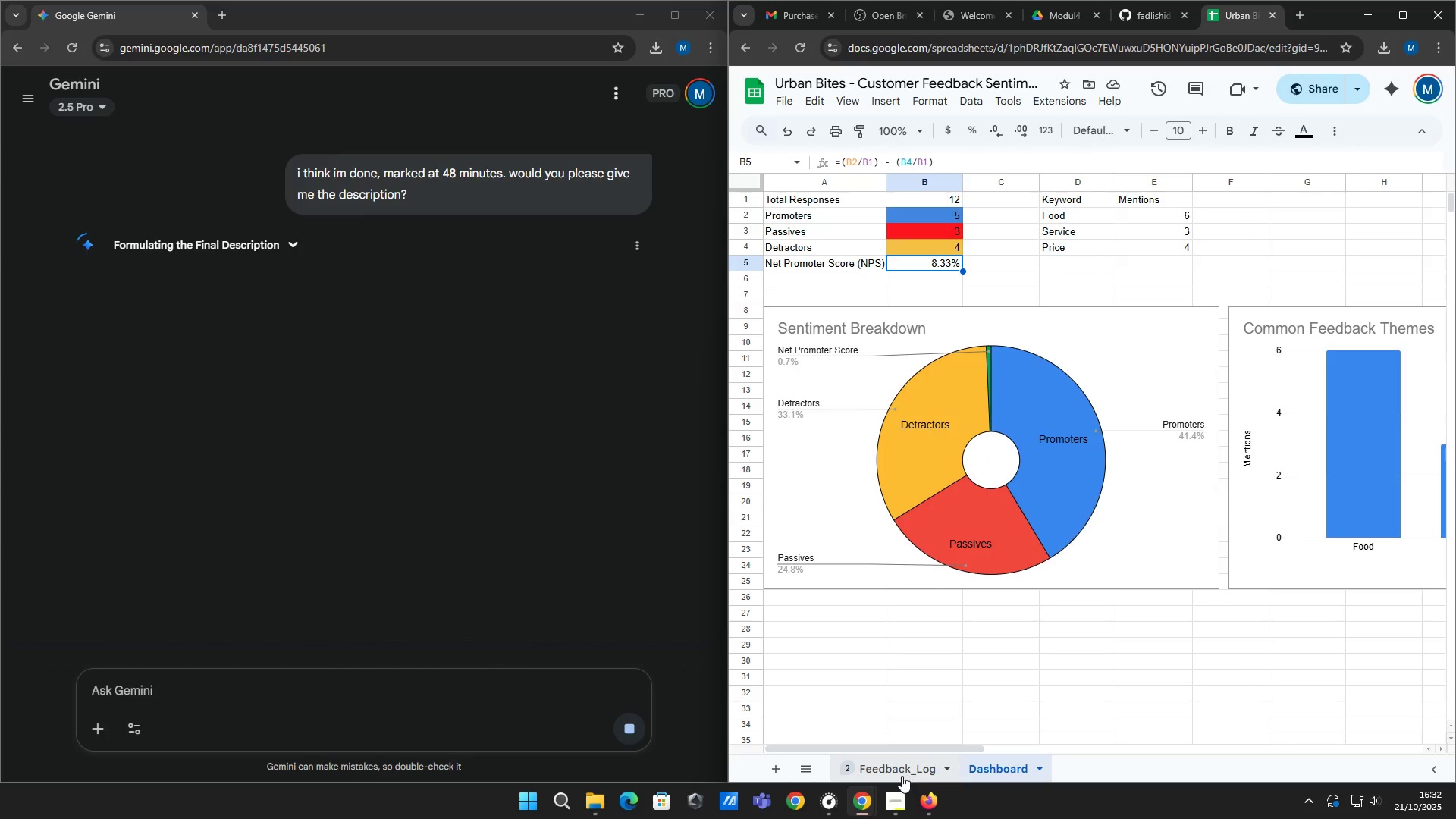 
left_click([902, 776])
 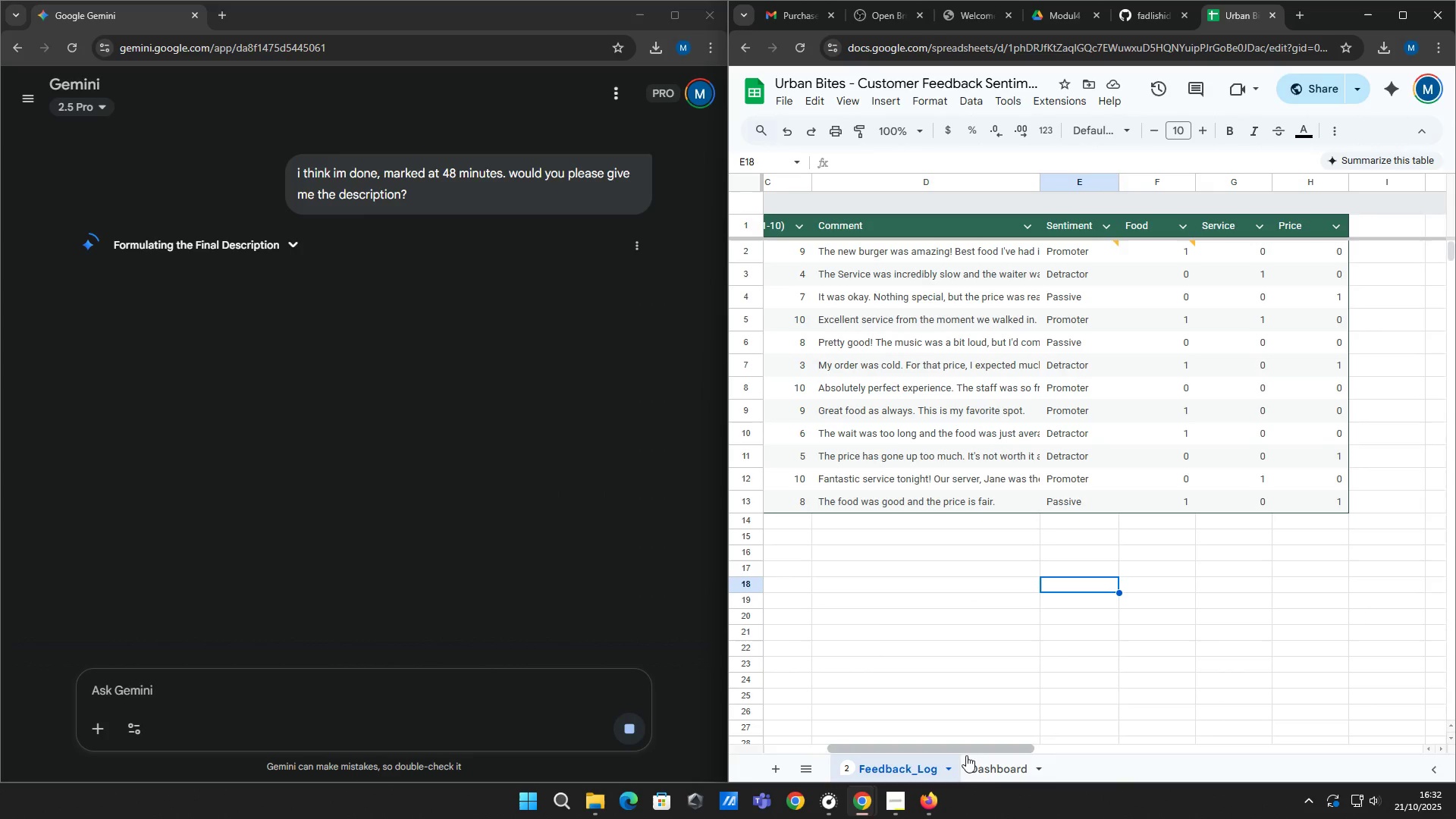 
left_click_drag(start_coordinate=[980, 749], to_coordinate=[890, 756])
 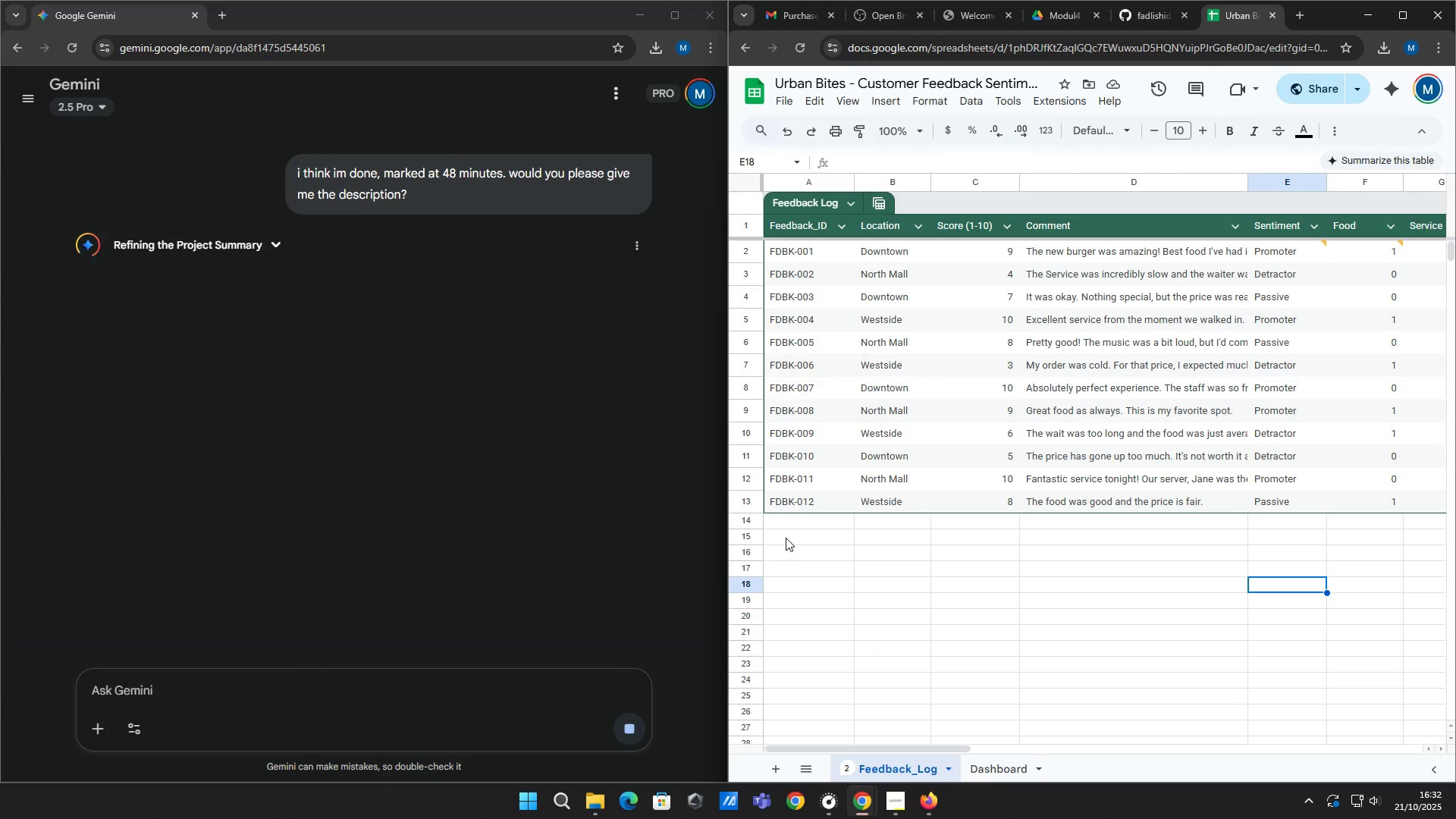 
left_click([793, 529])
 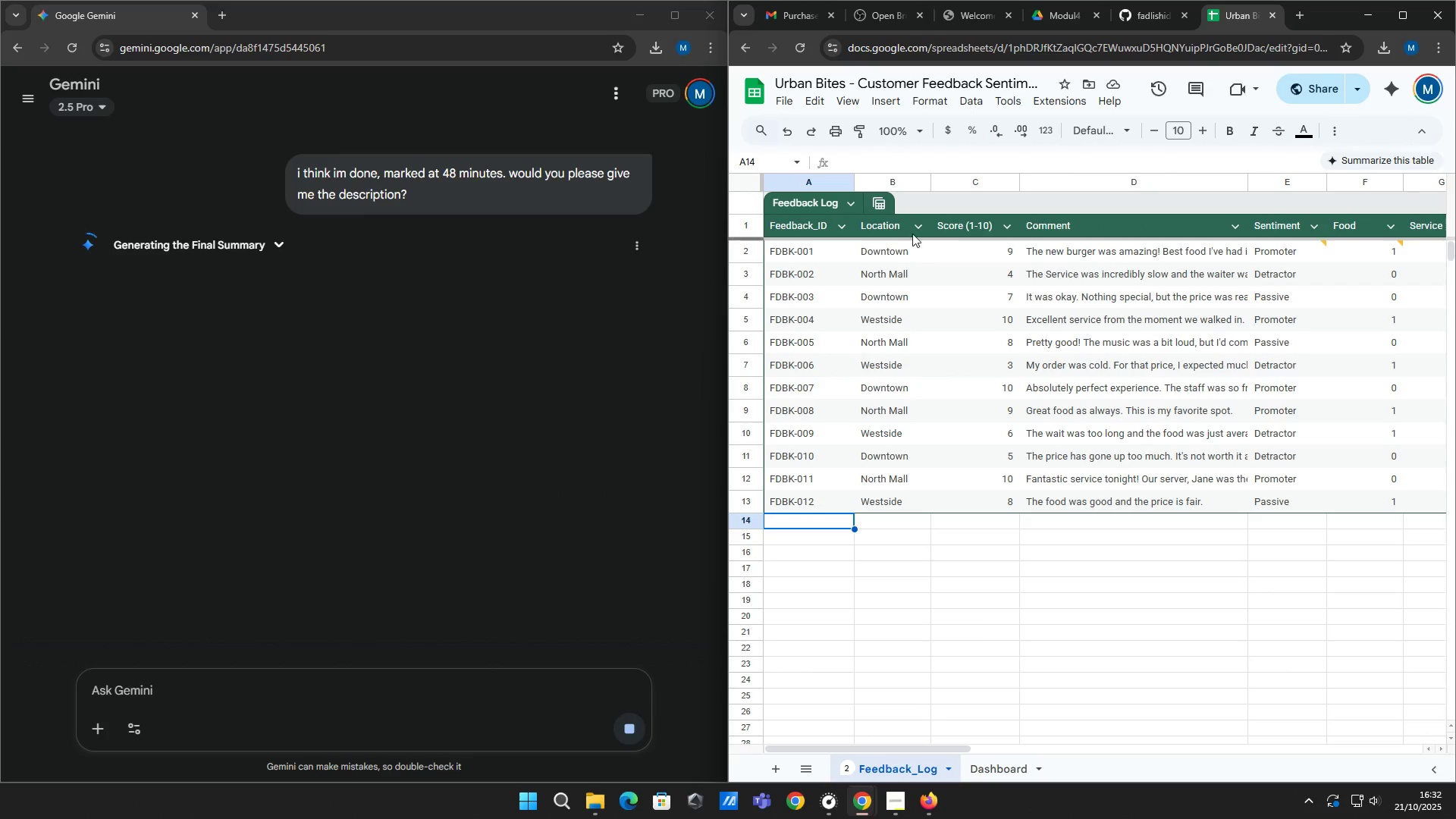 
left_click([916, 228])
 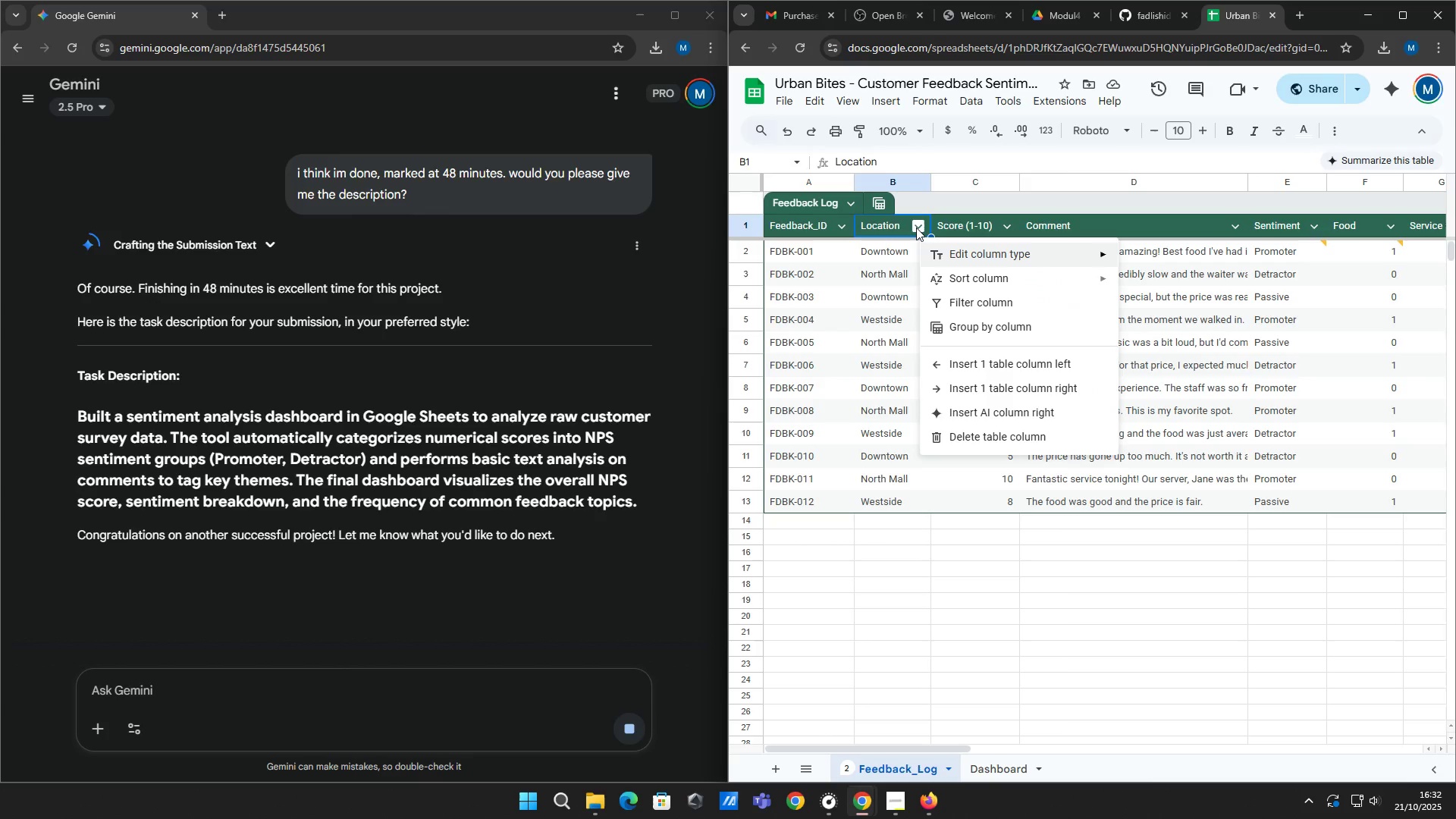 
left_click([916, 228])
 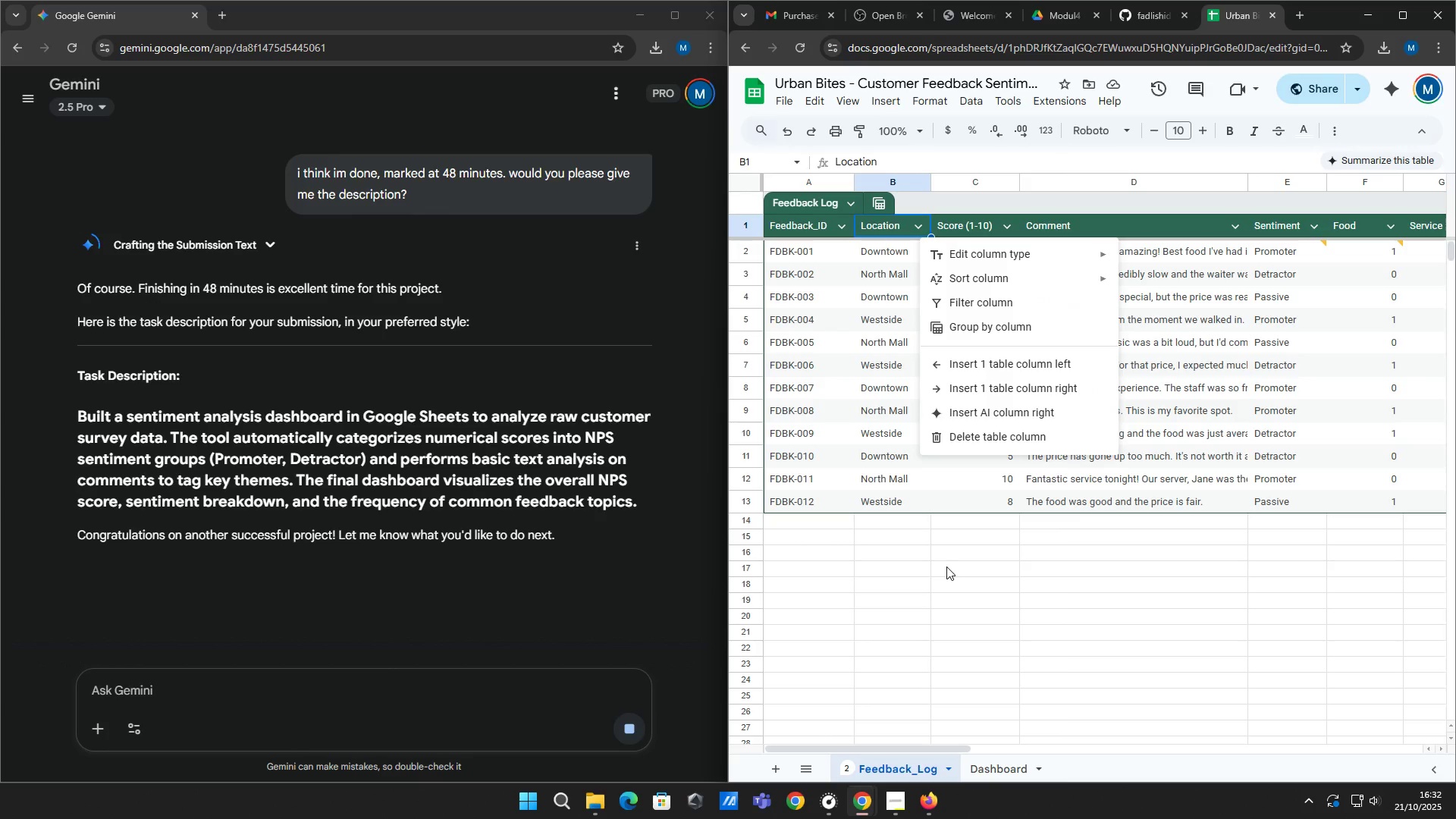 
left_click([946, 566])
 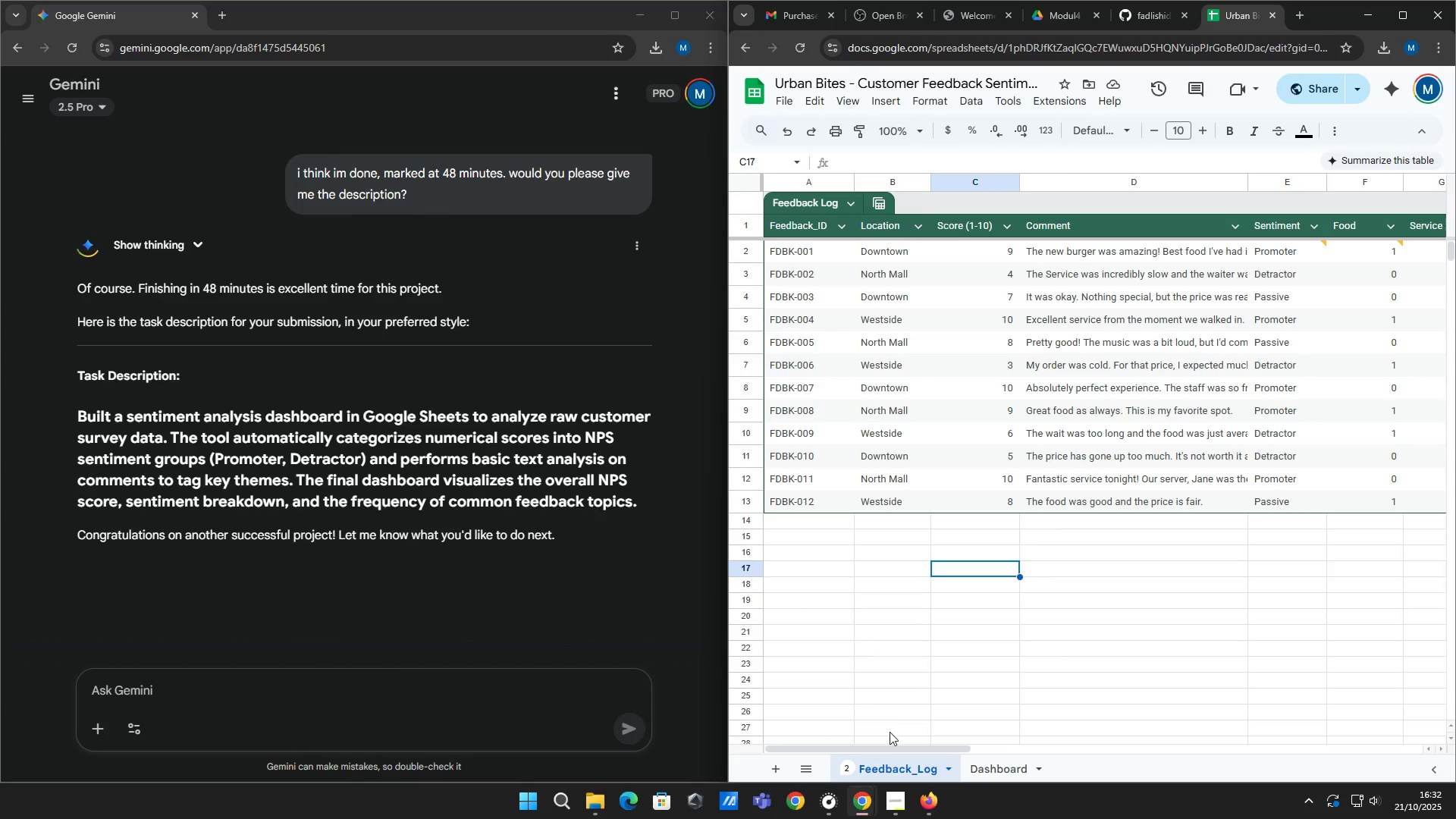 
left_click_drag(start_coordinate=[898, 752], to_coordinate=[946, 740])